 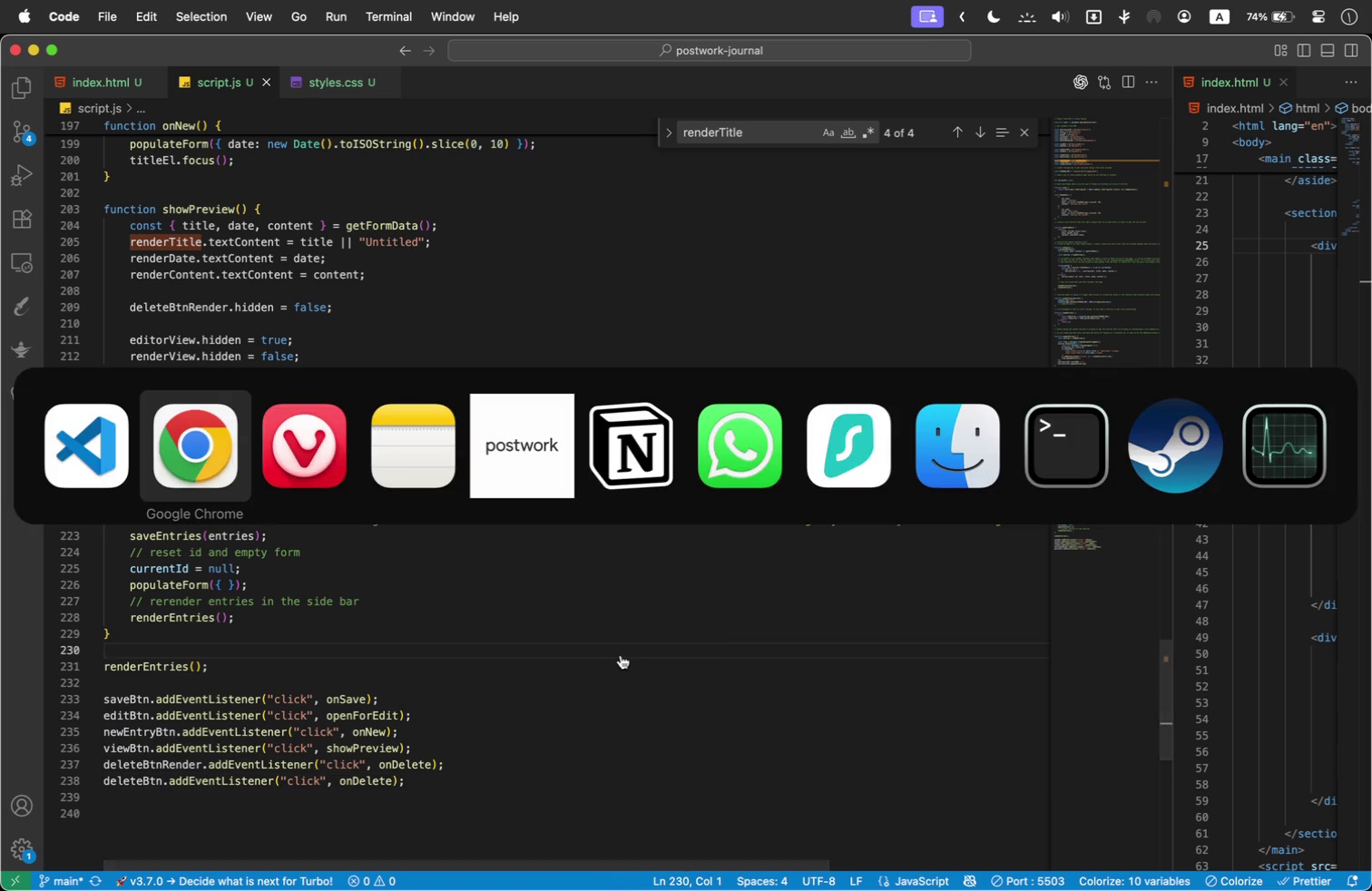 
left_click([183, 271])
 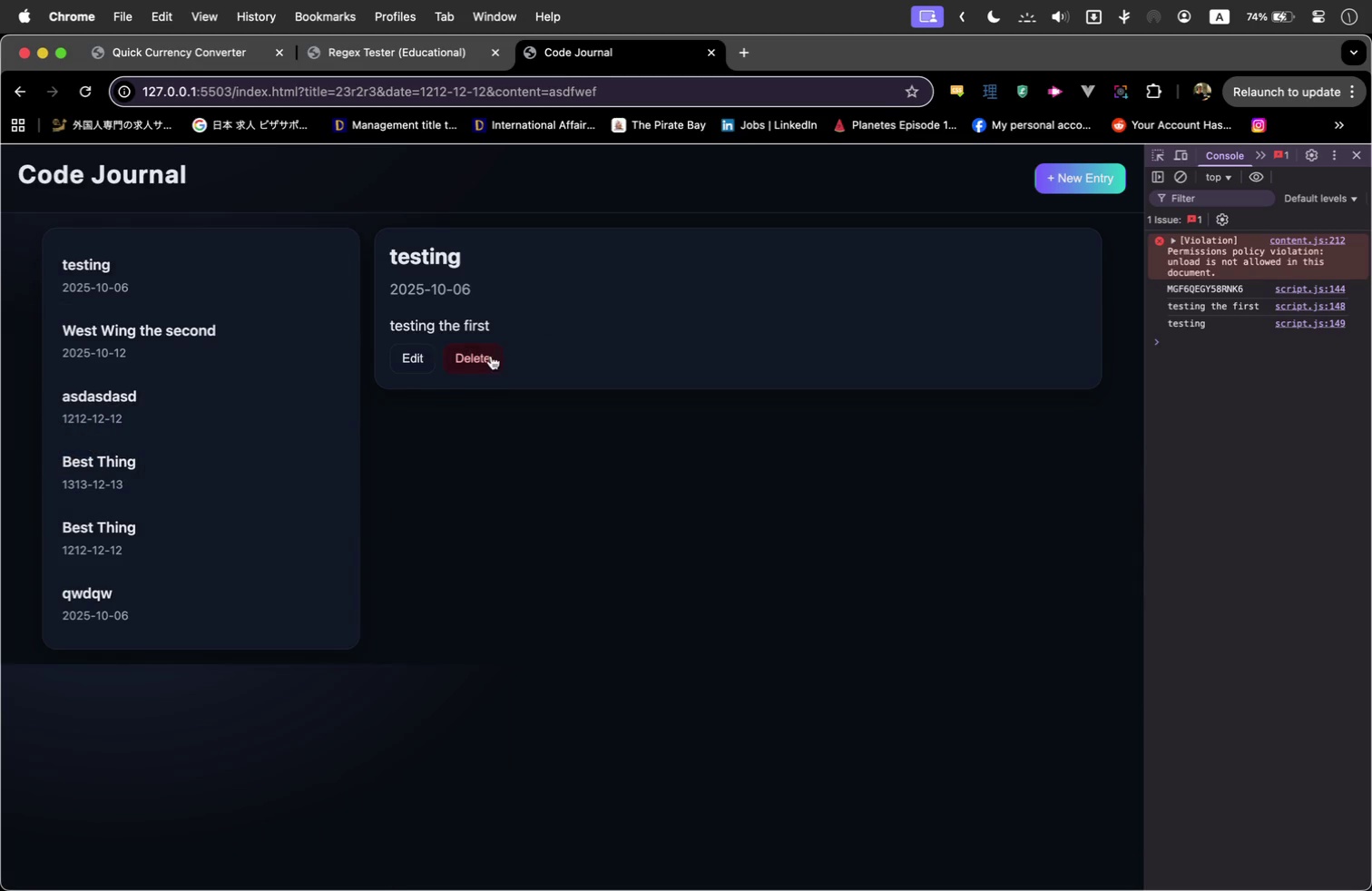 
left_click([482, 356])
 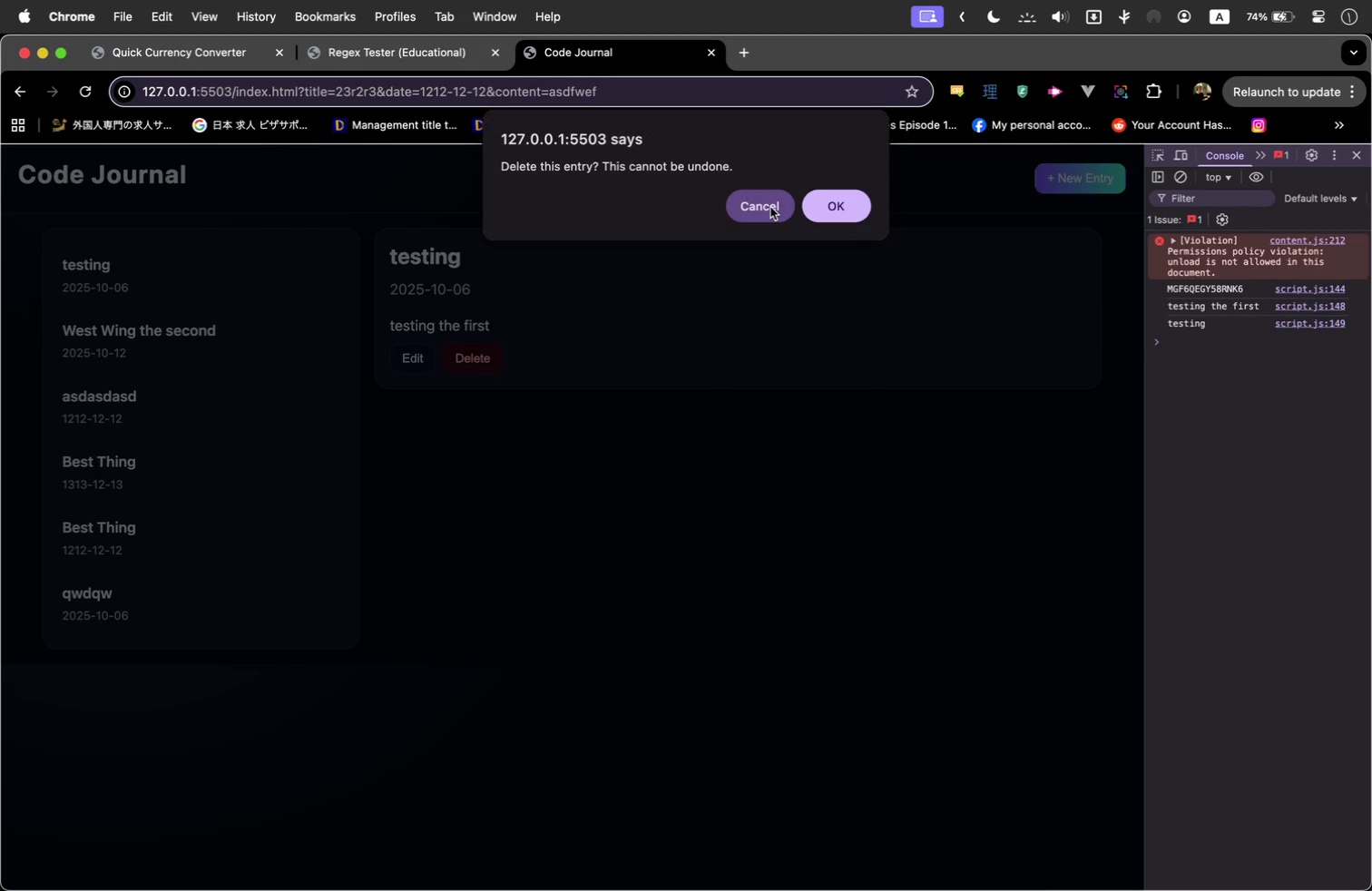 
left_click([856, 204])
 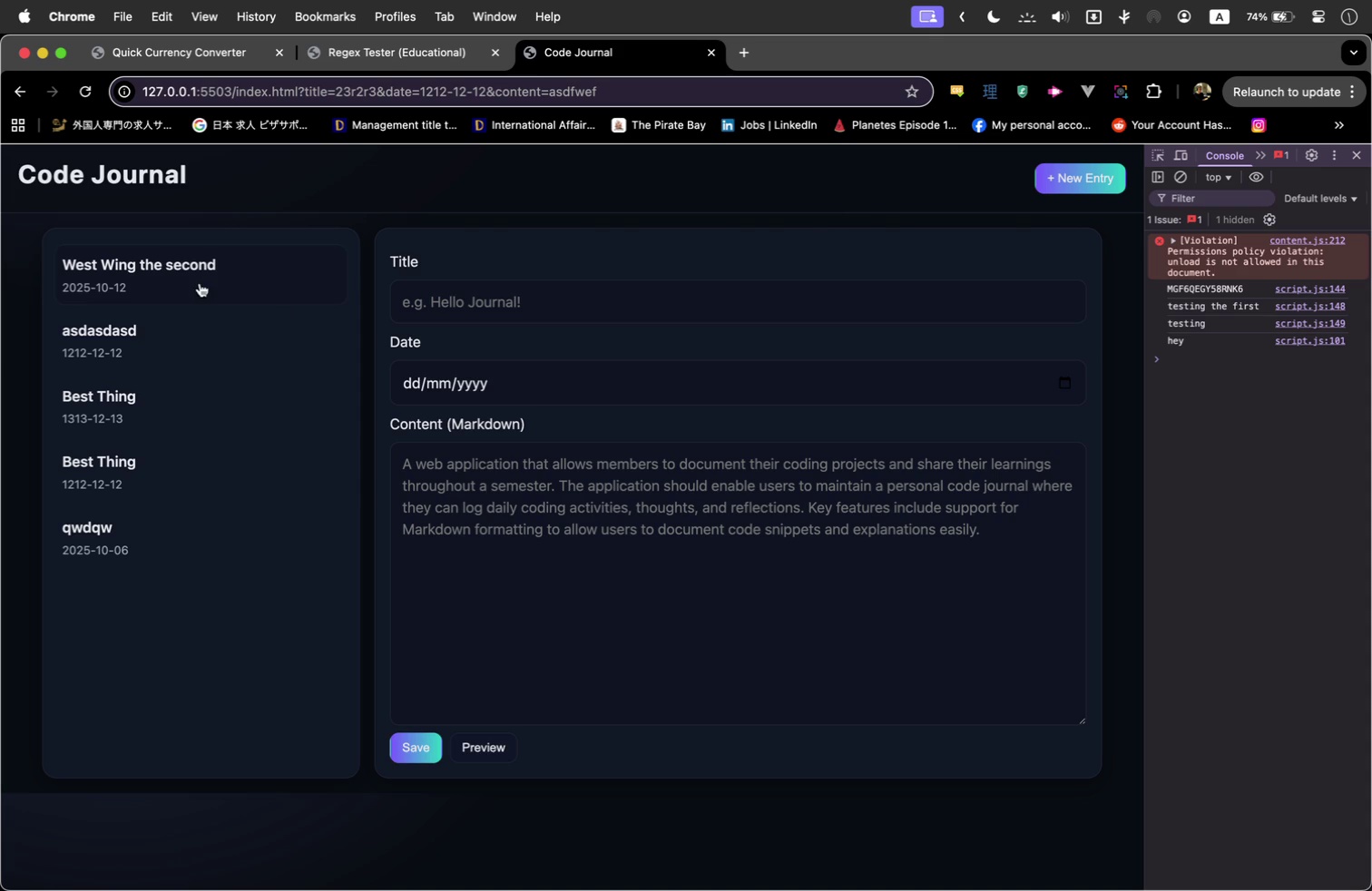 
left_click([199, 278])
 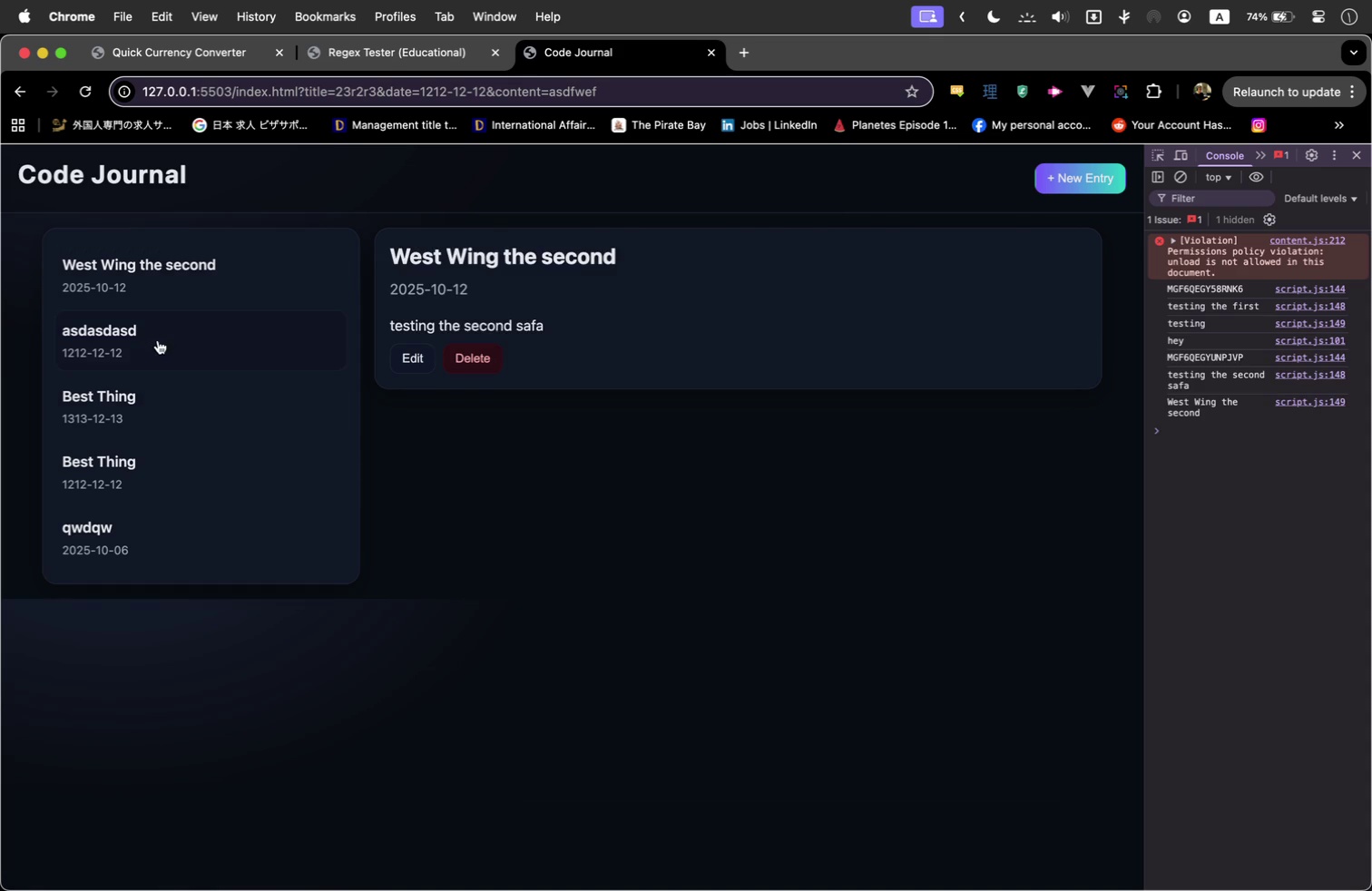 
left_click([156, 337])
 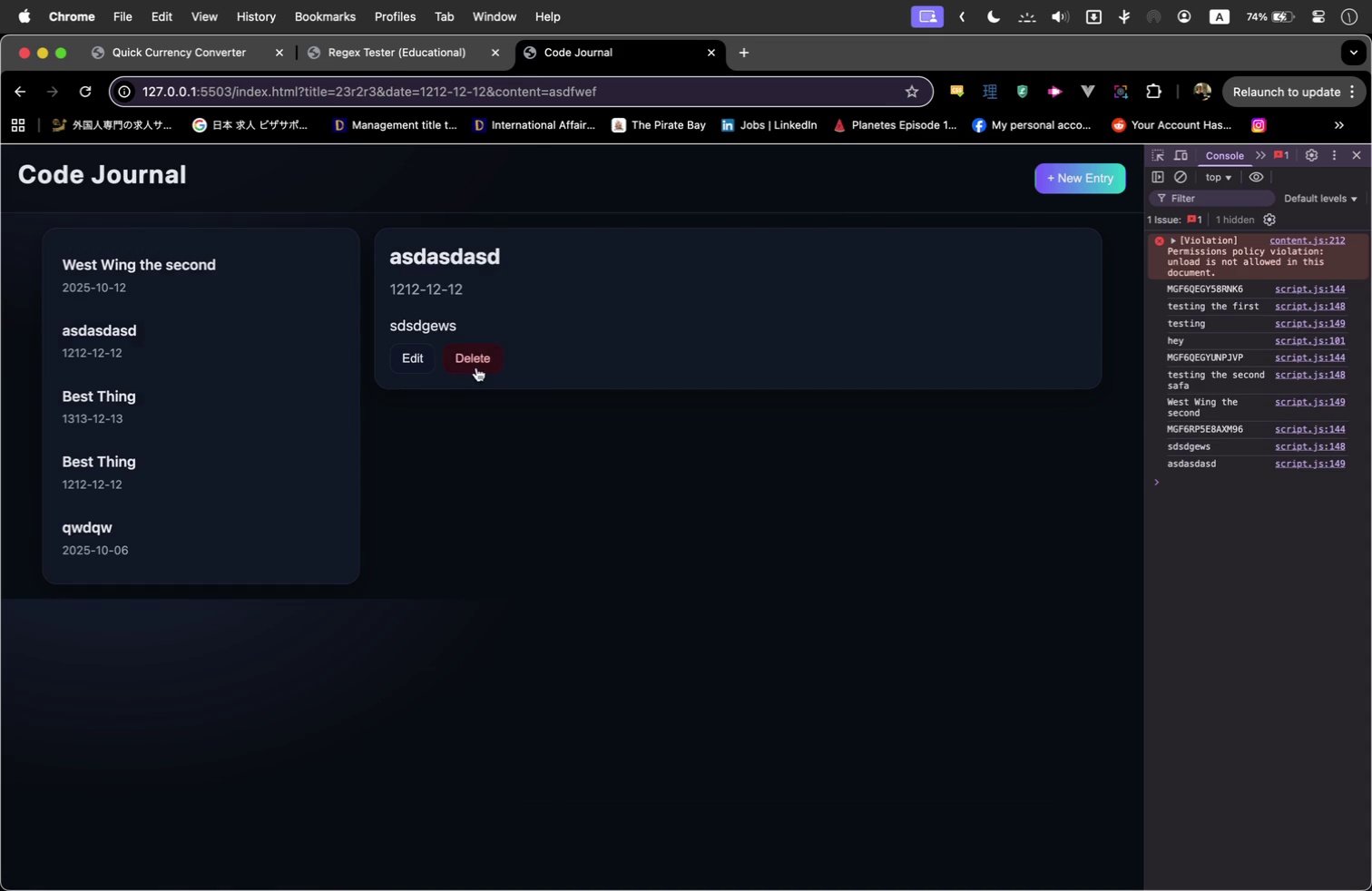 
left_click([476, 367])
 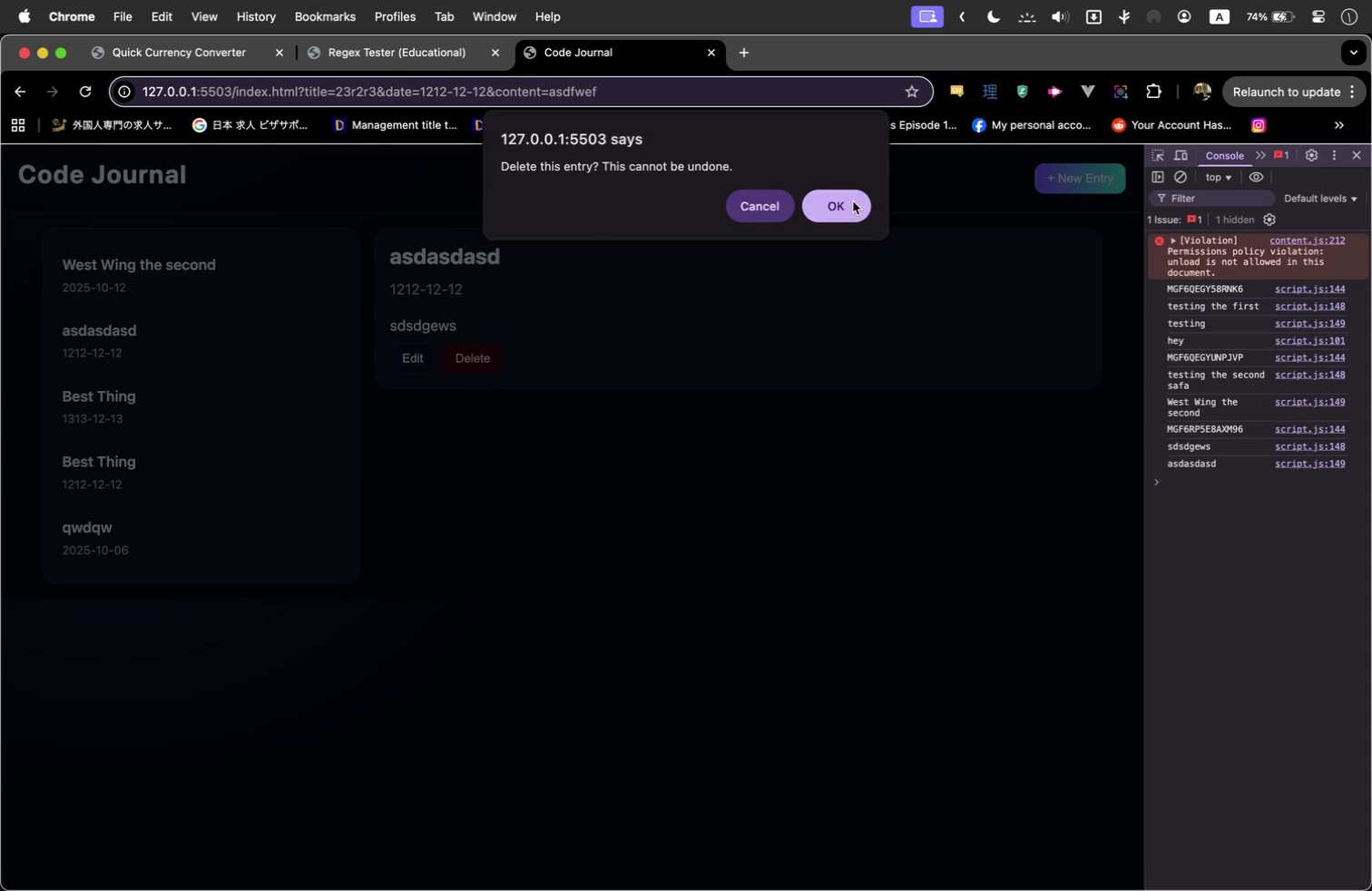 
left_click([853, 201])
 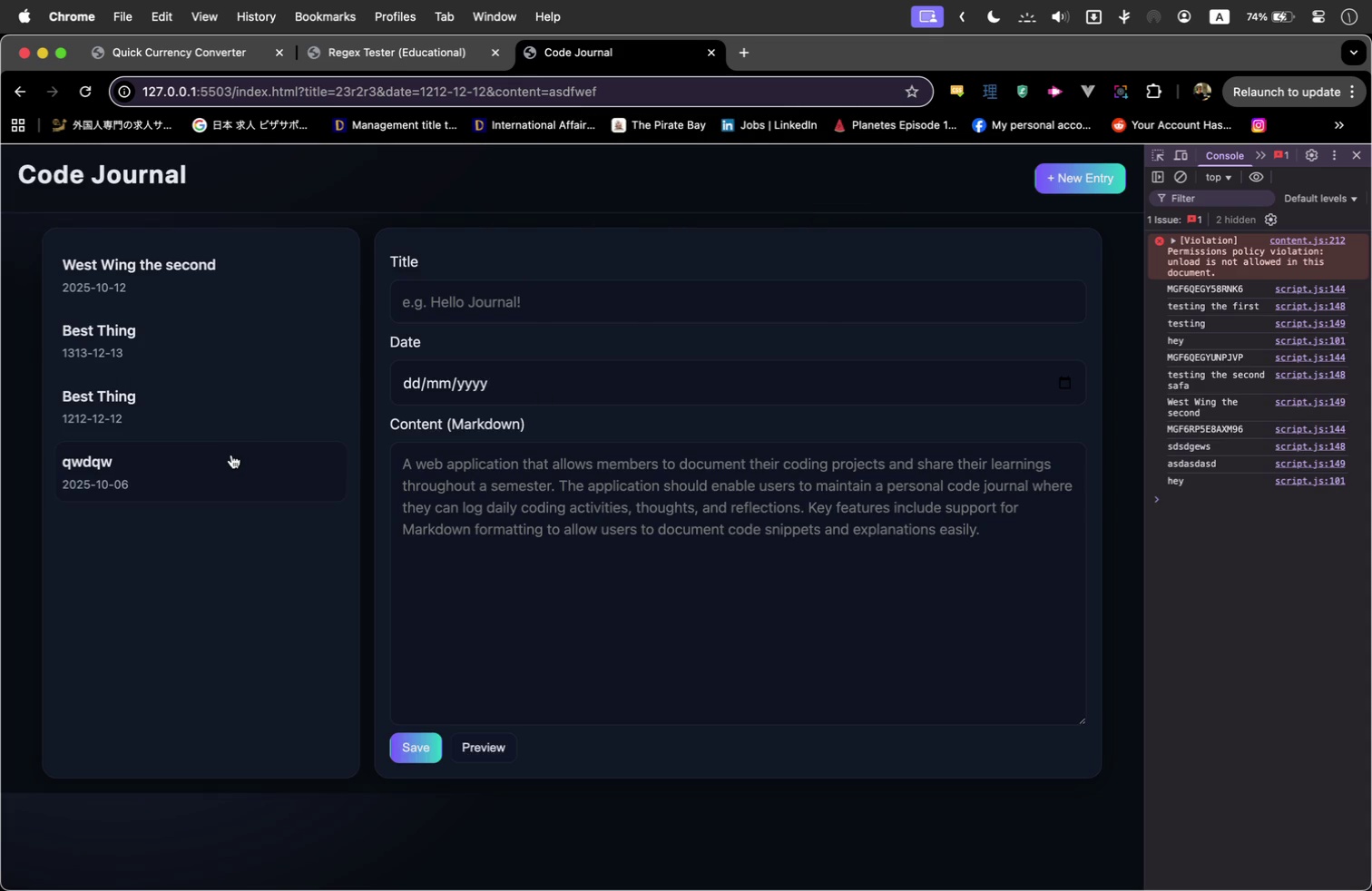 
left_click([230, 456])
 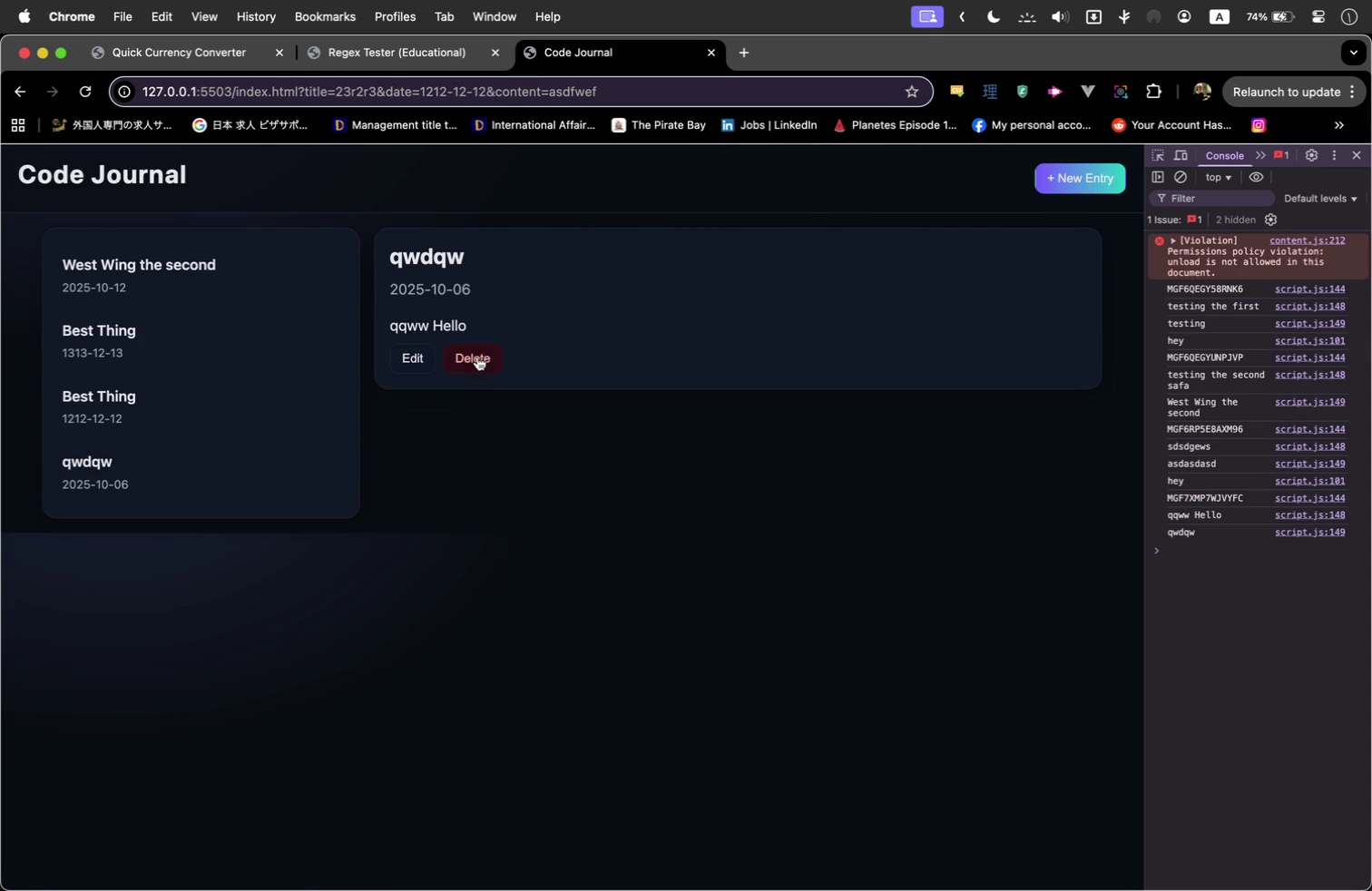 
left_click([477, 357])
 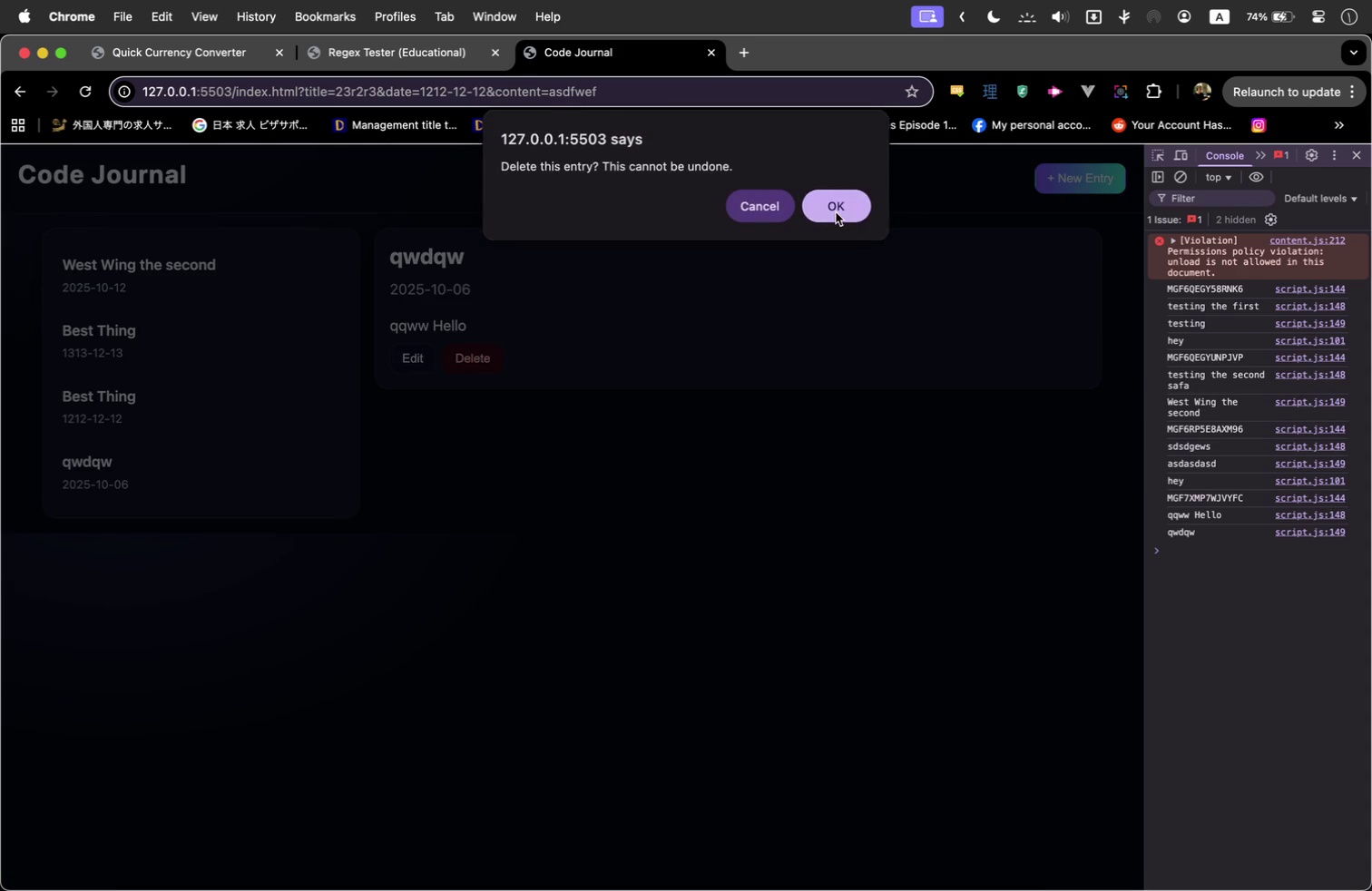 
left_click([836, 212])
 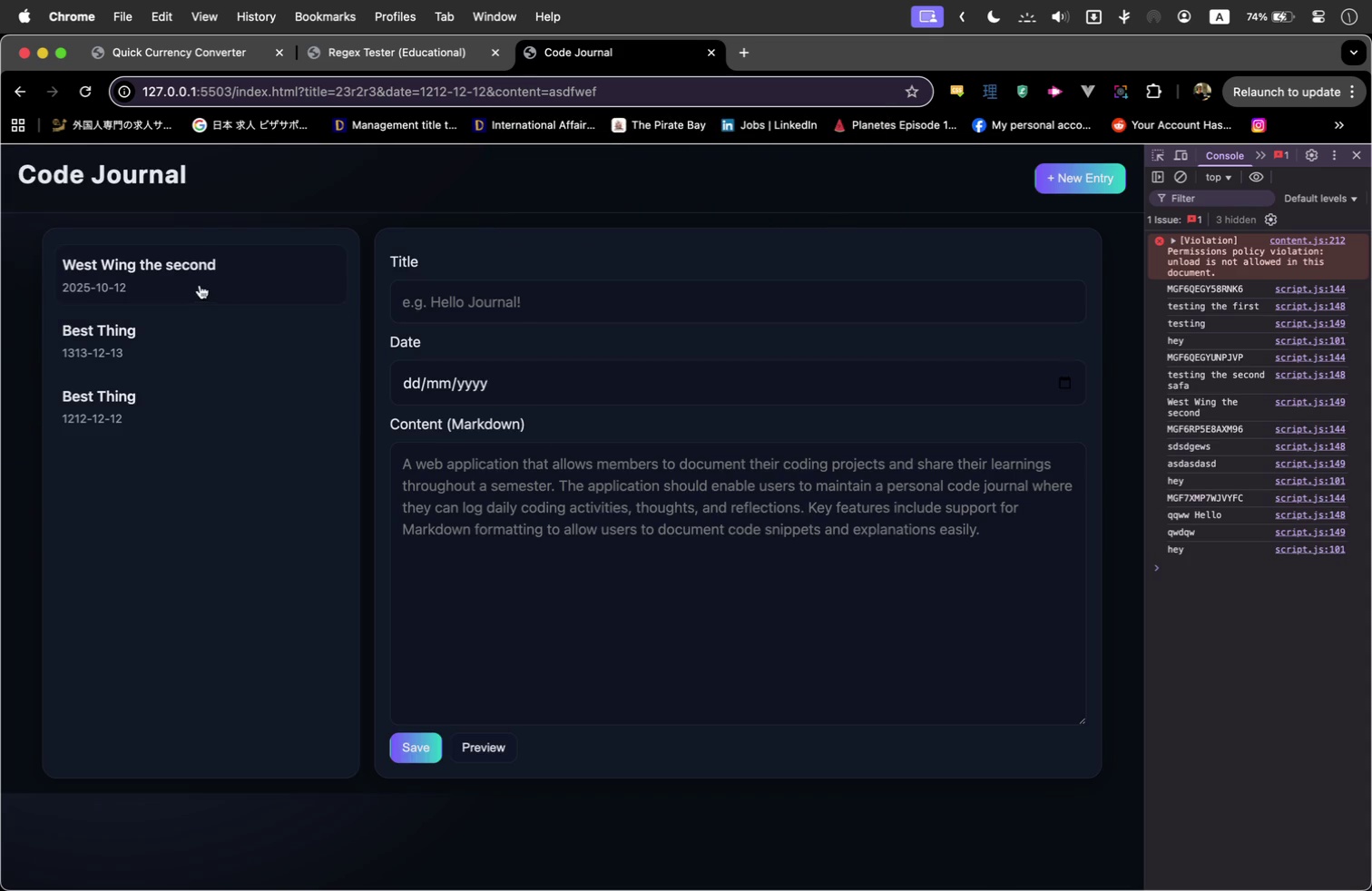 
double_click([172, 323])
 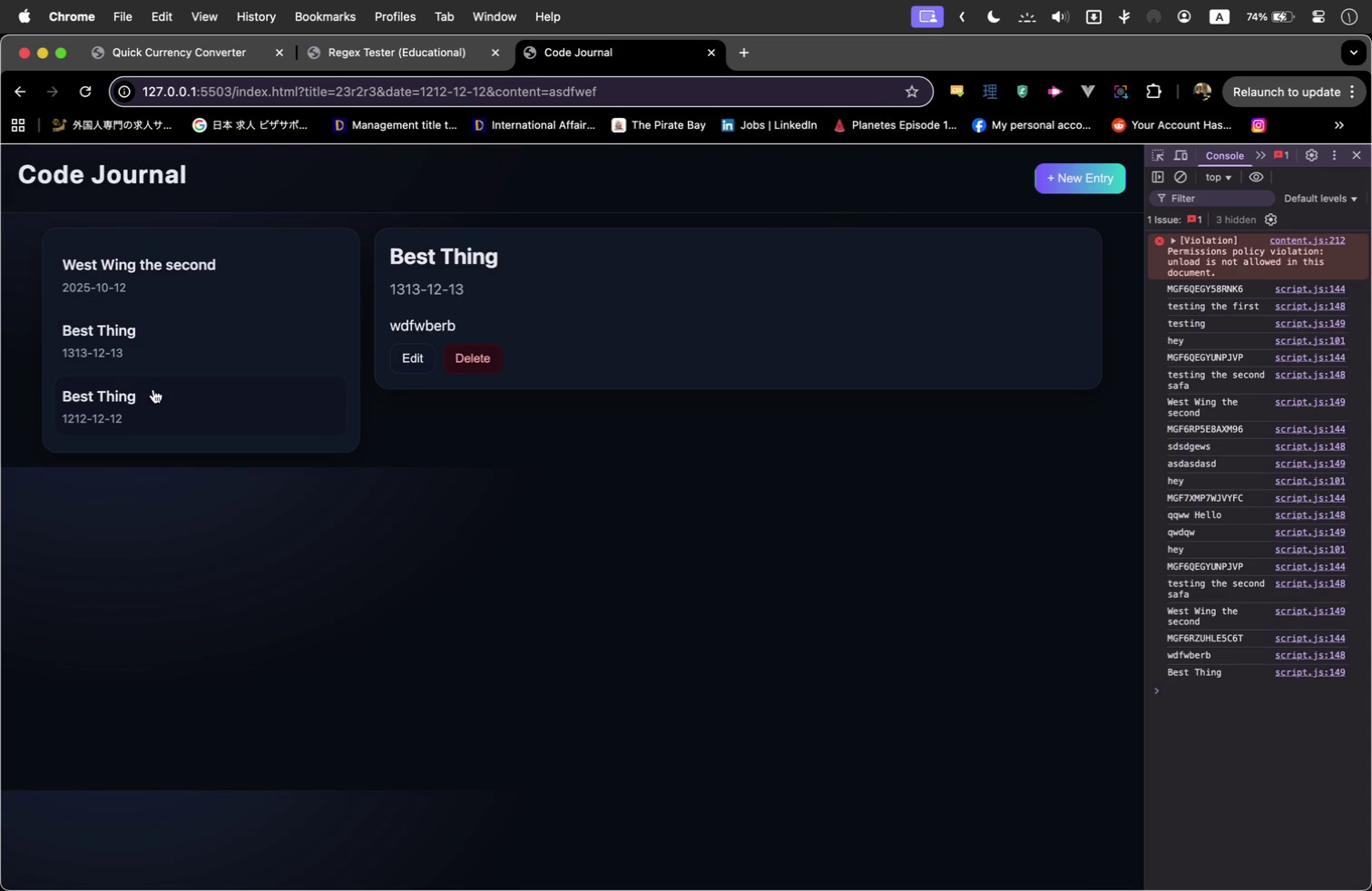 
triple_click([153, 389])